 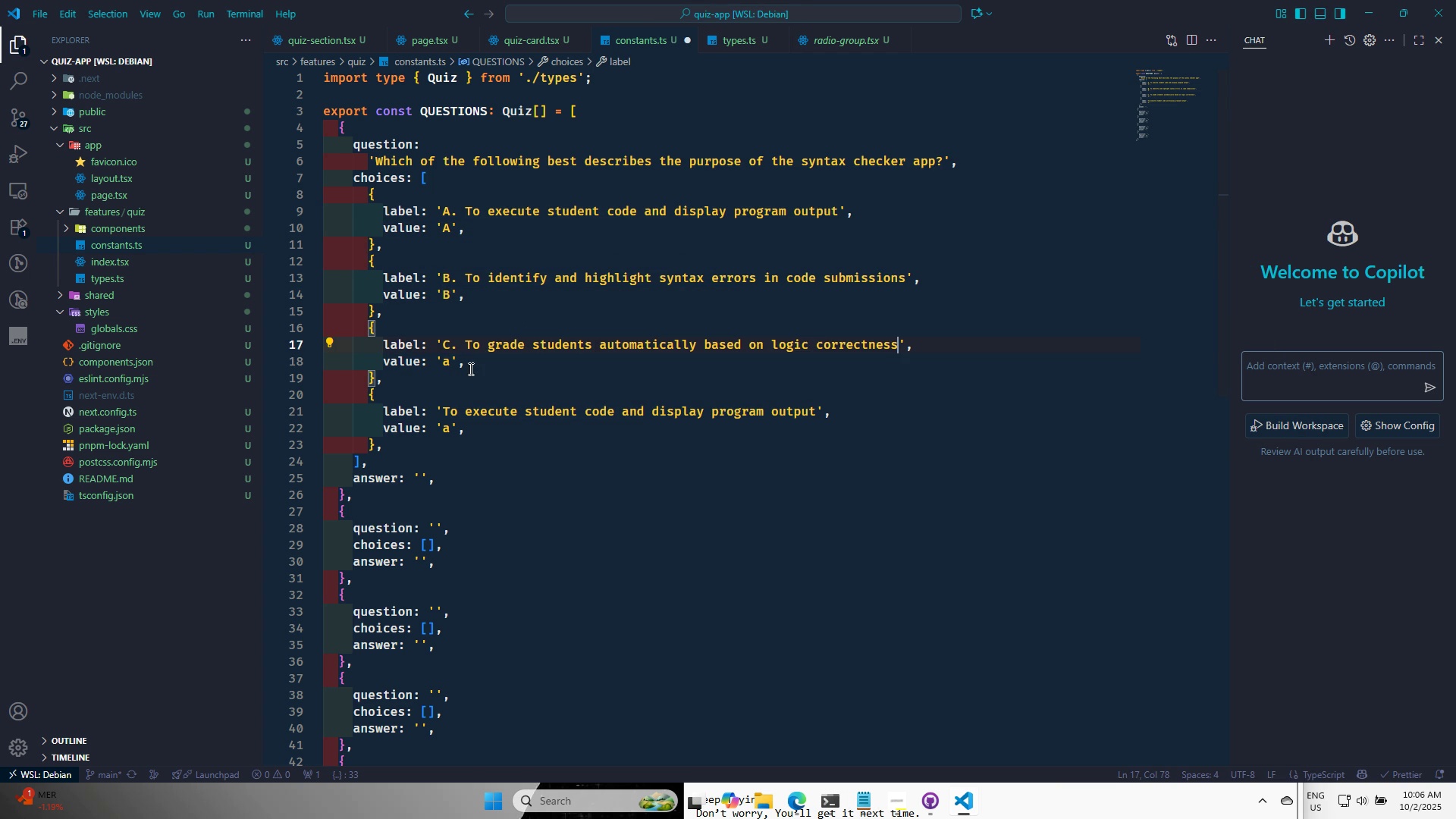 
left_click([450, 362])
 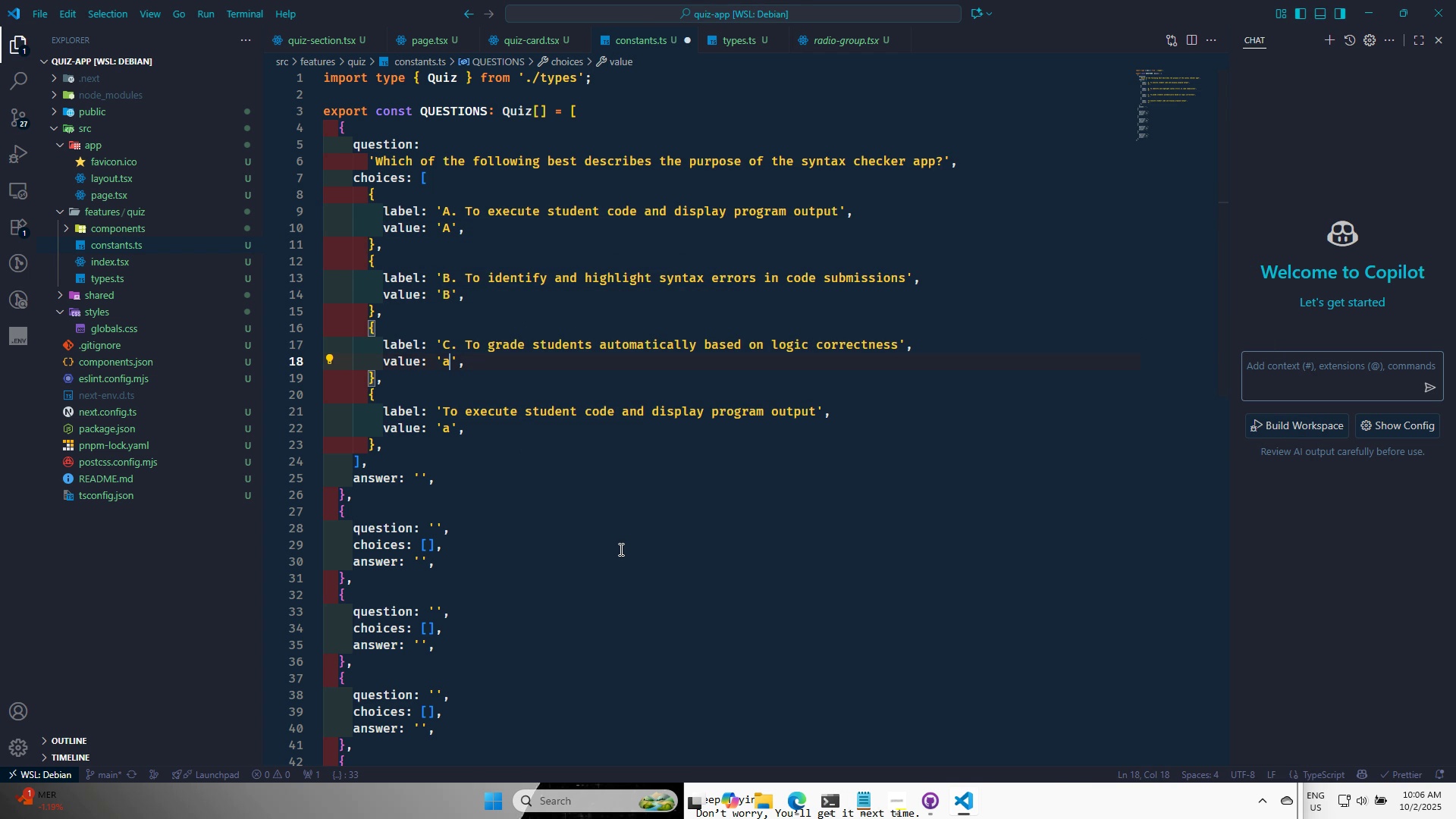 
key(CapsLock)
 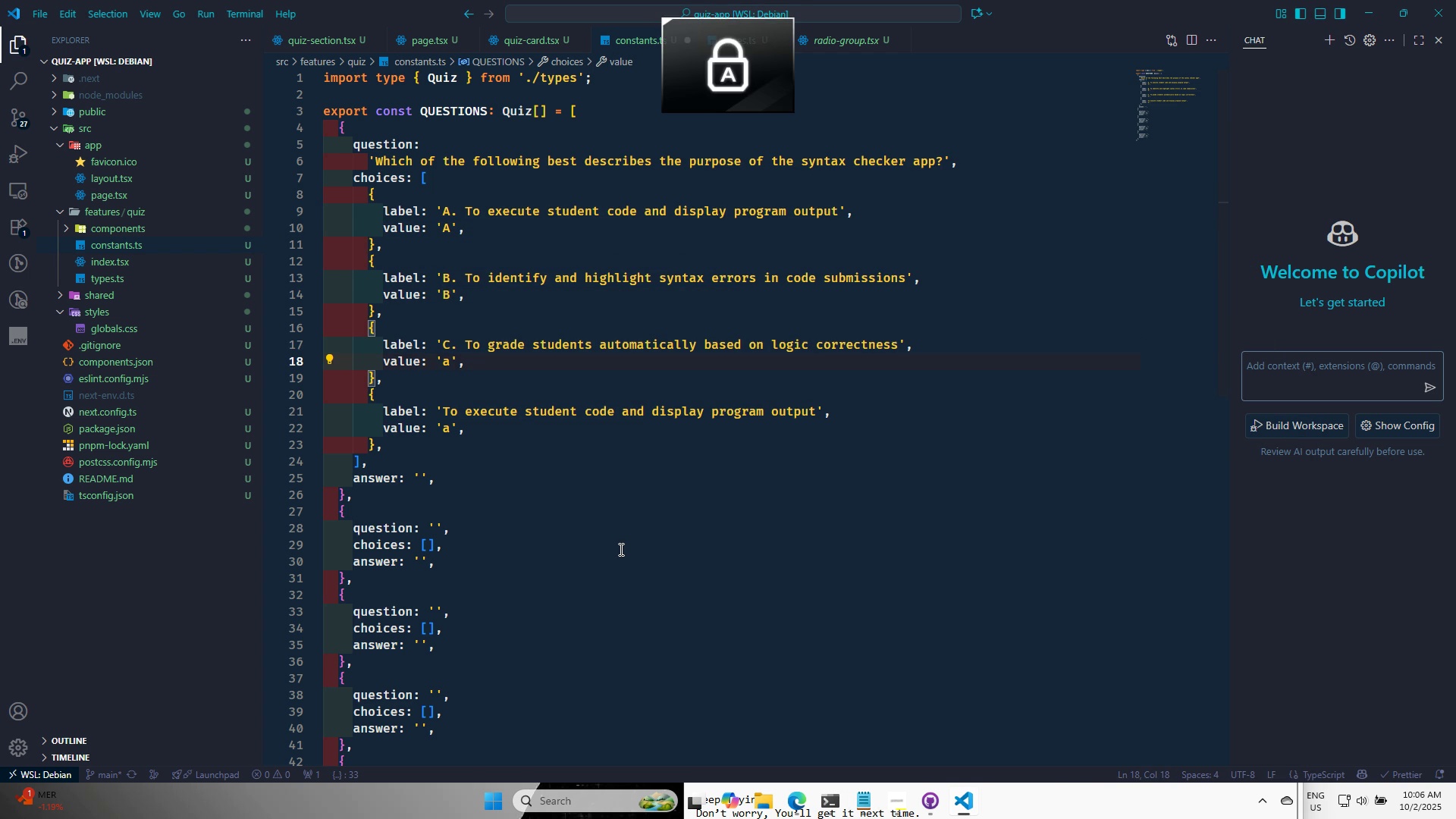 
key(Backspace)
 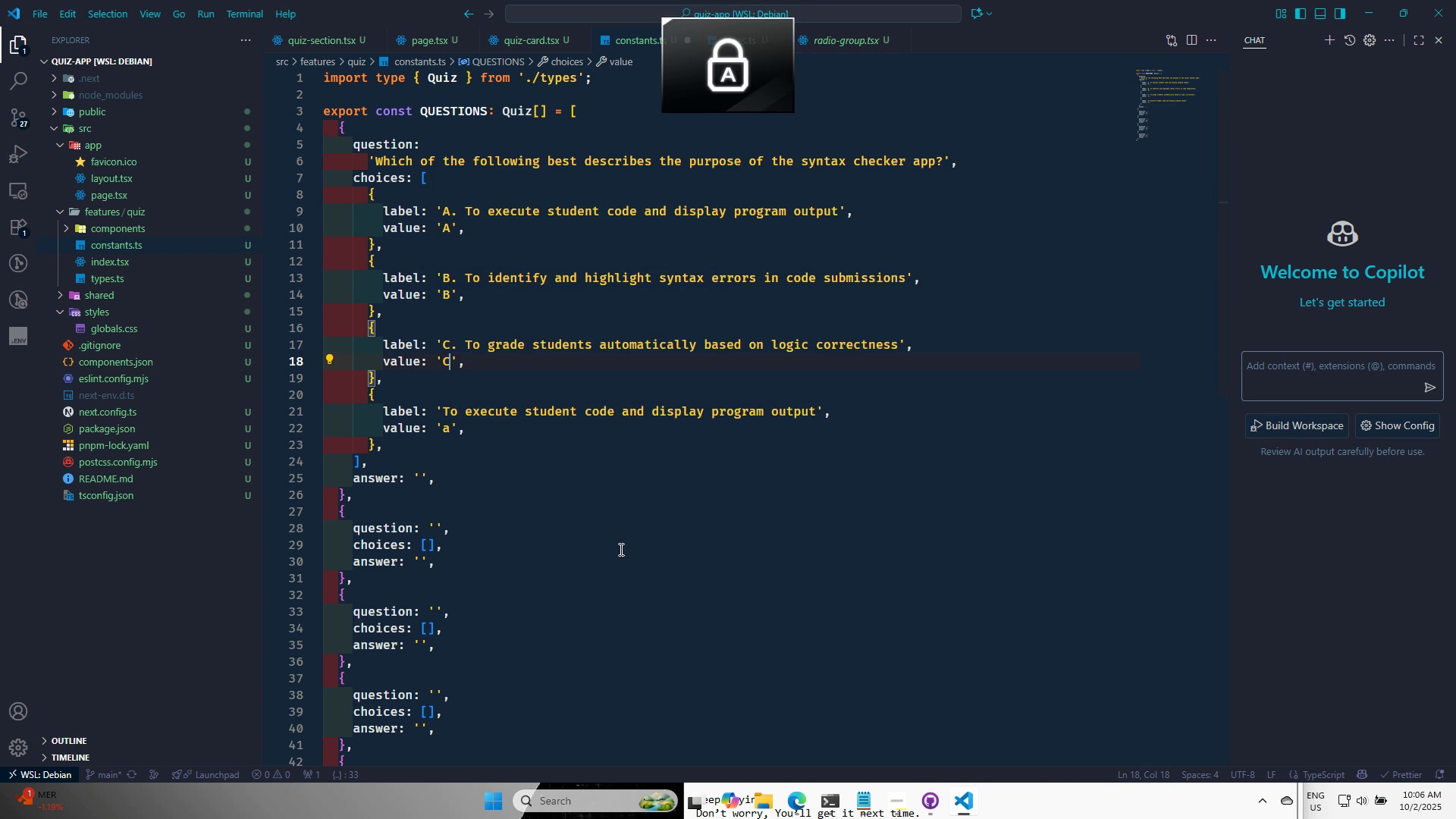 
key(C)